 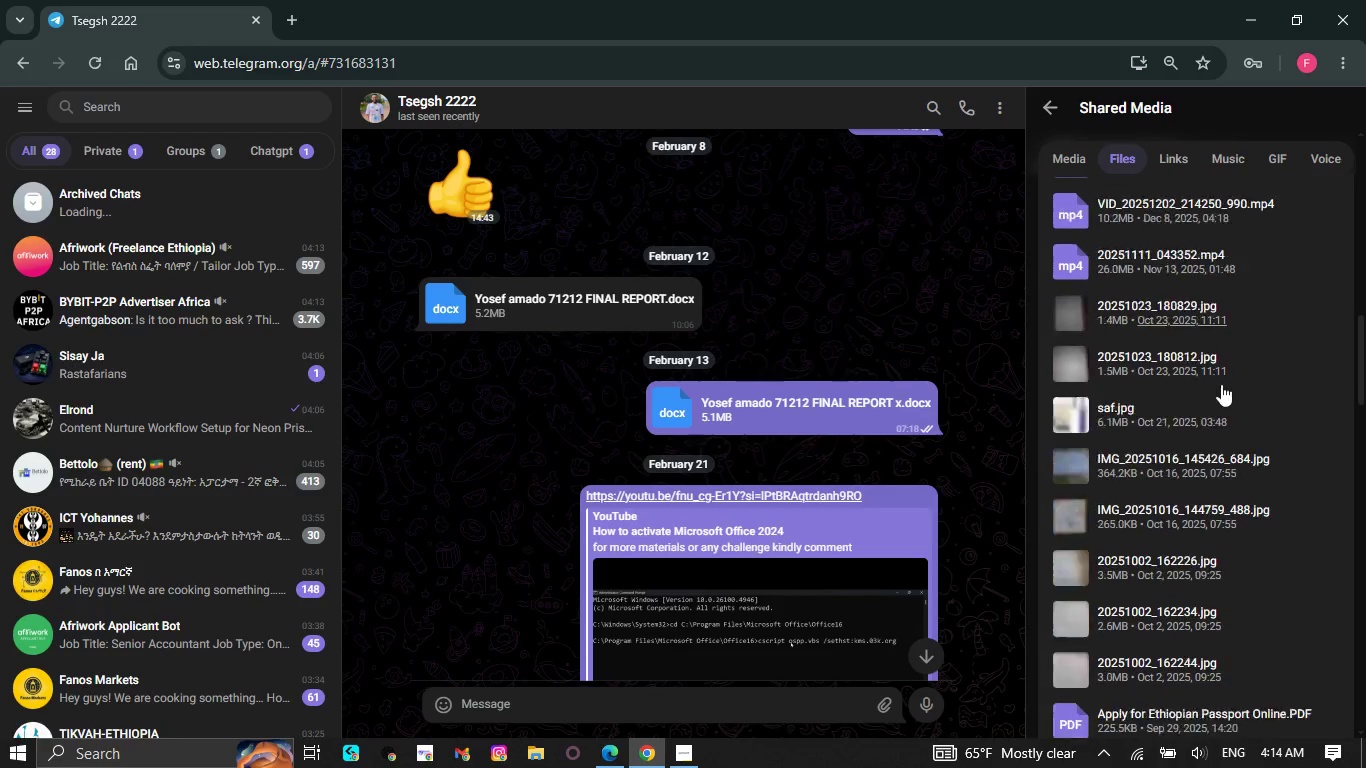 
scroll: coordinate [1092, 401], scroll_direction: up, amount: 4.0
 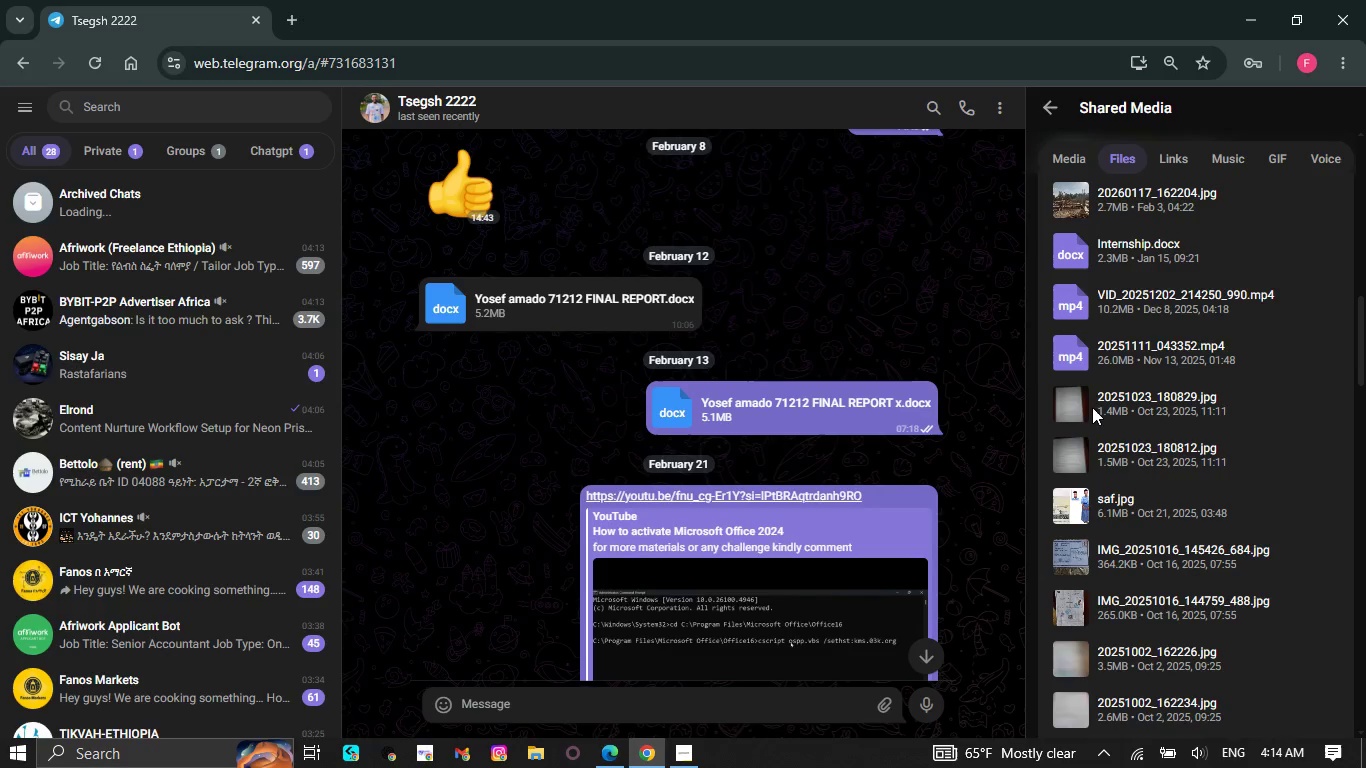 
scroll: coordinate [1093, 427], scroll_direction: down, amount: 13.0
 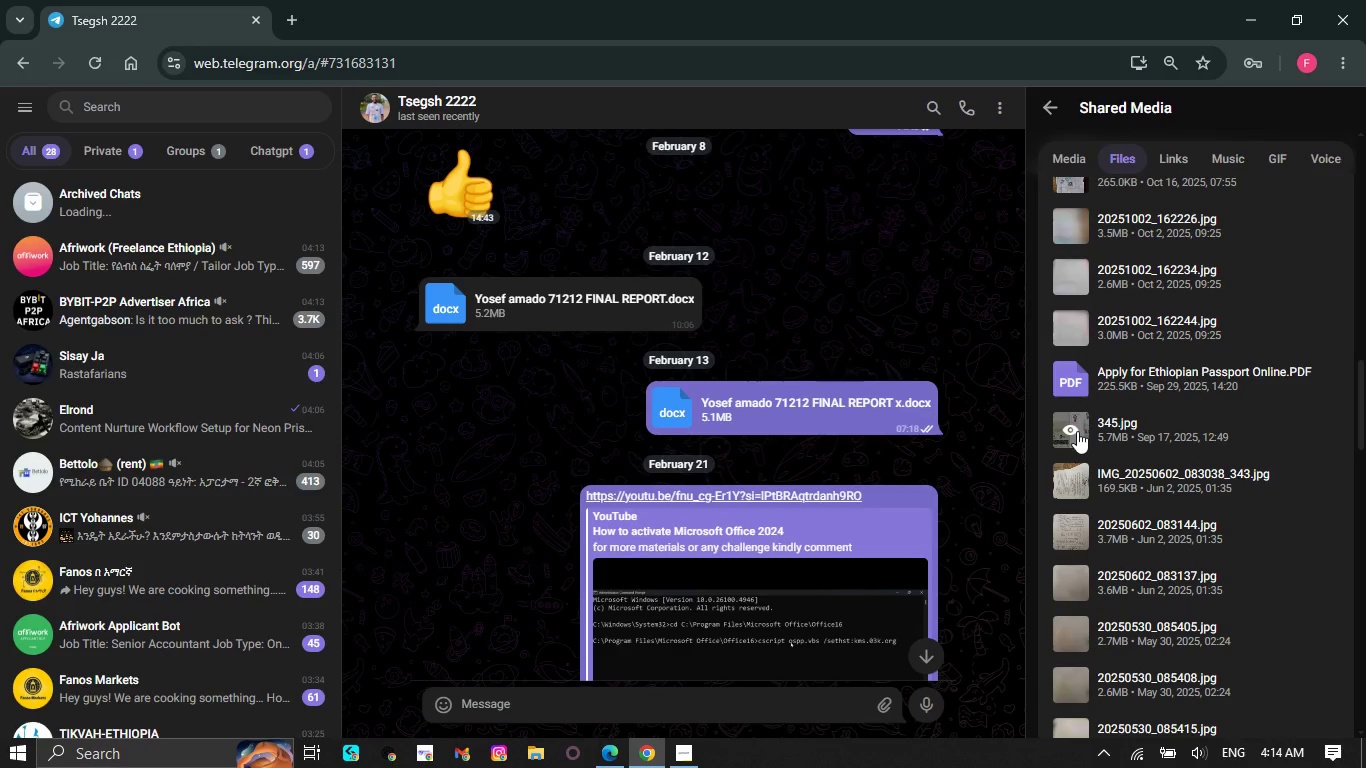 
left_click([1072, 426])
 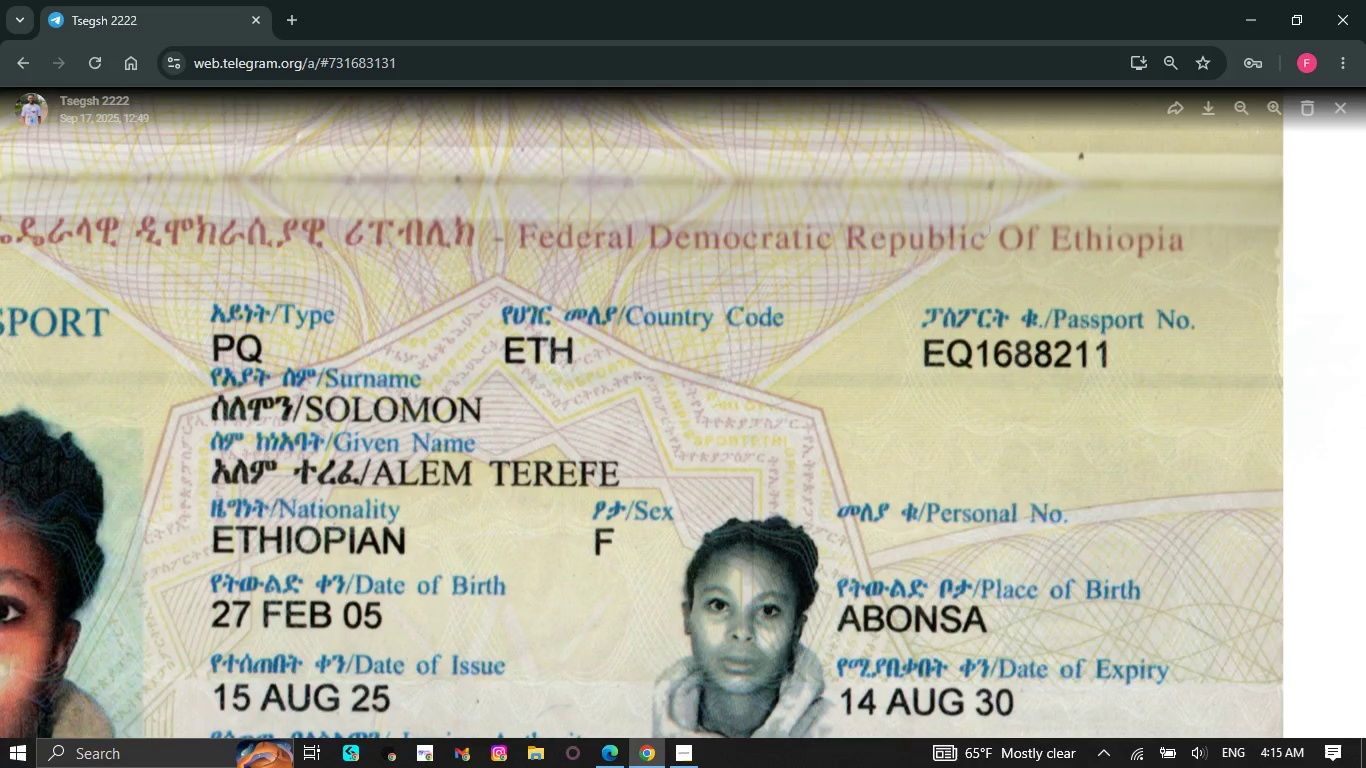 
wait(19.11)
 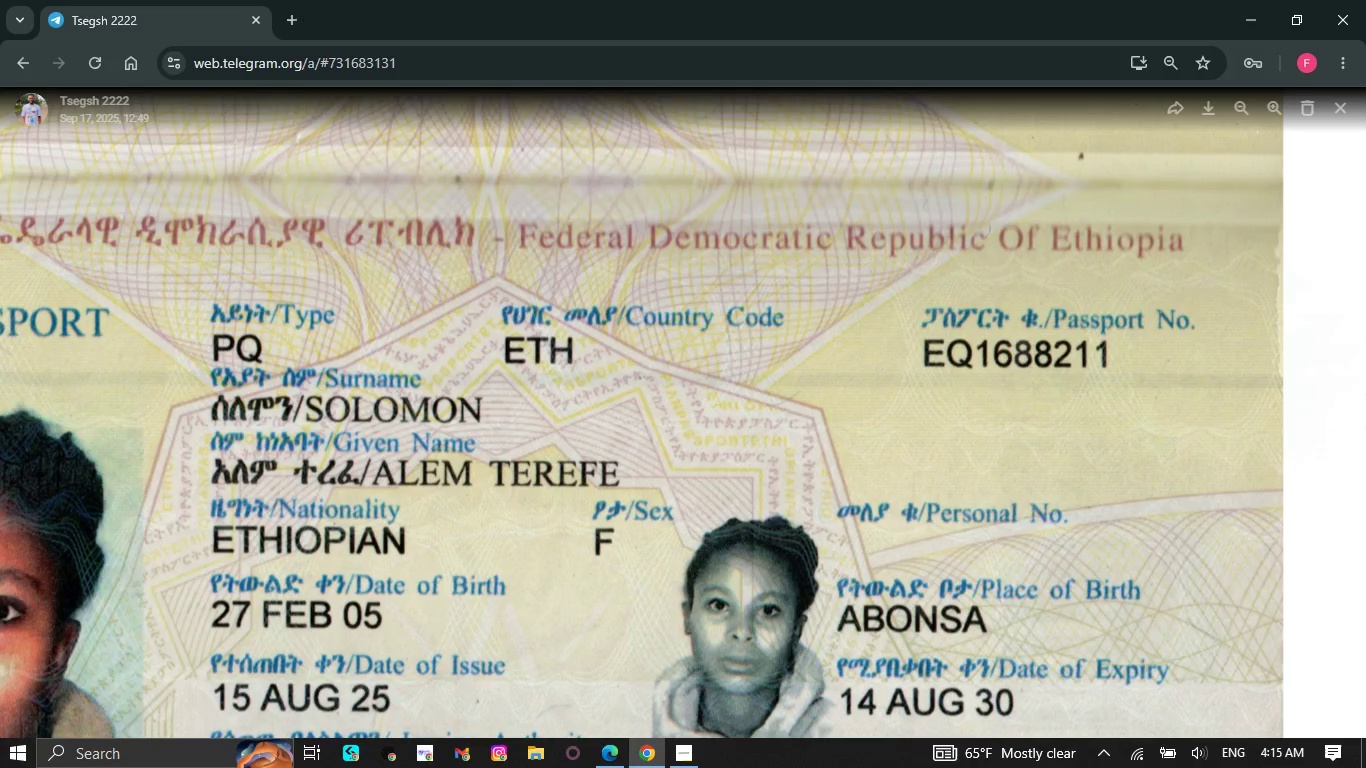 
left_click([253, 19])
 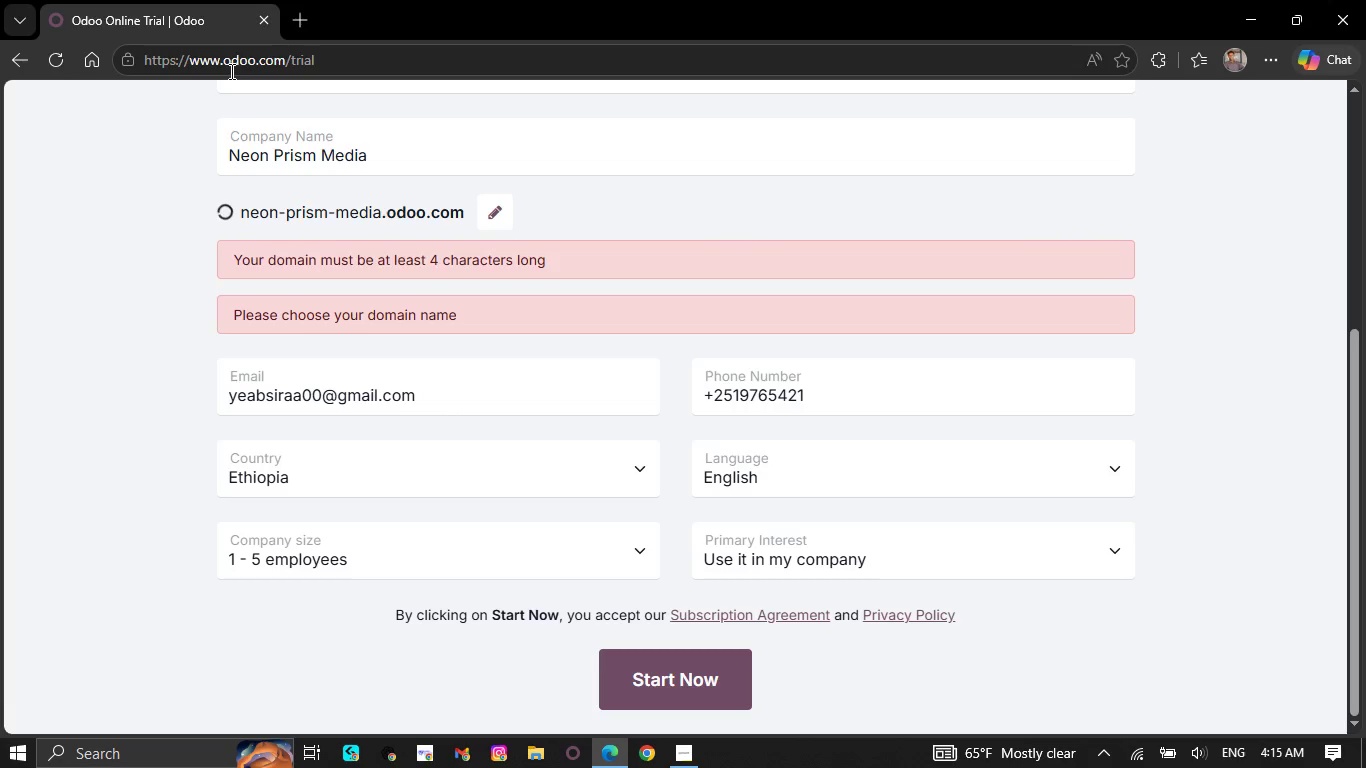 
wait(18.7)
 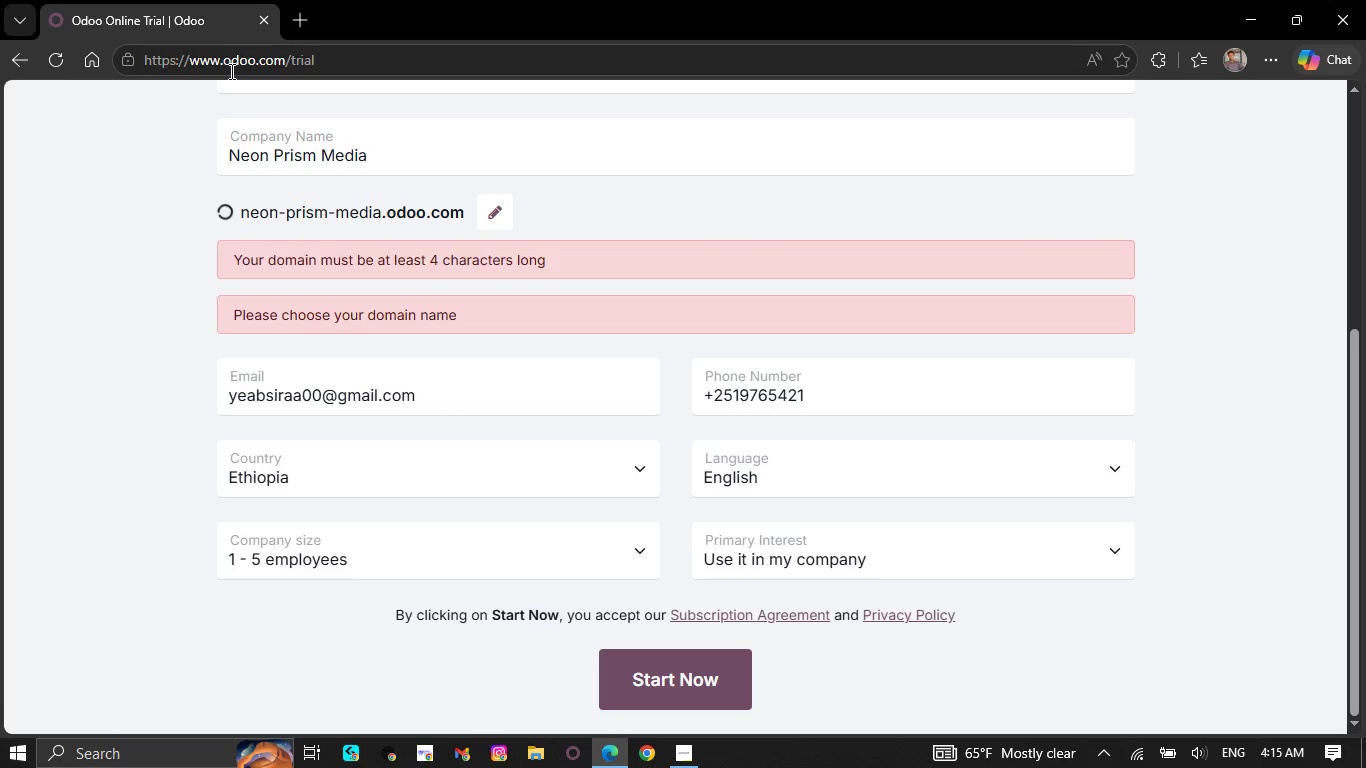 
left_click([645, 671])
 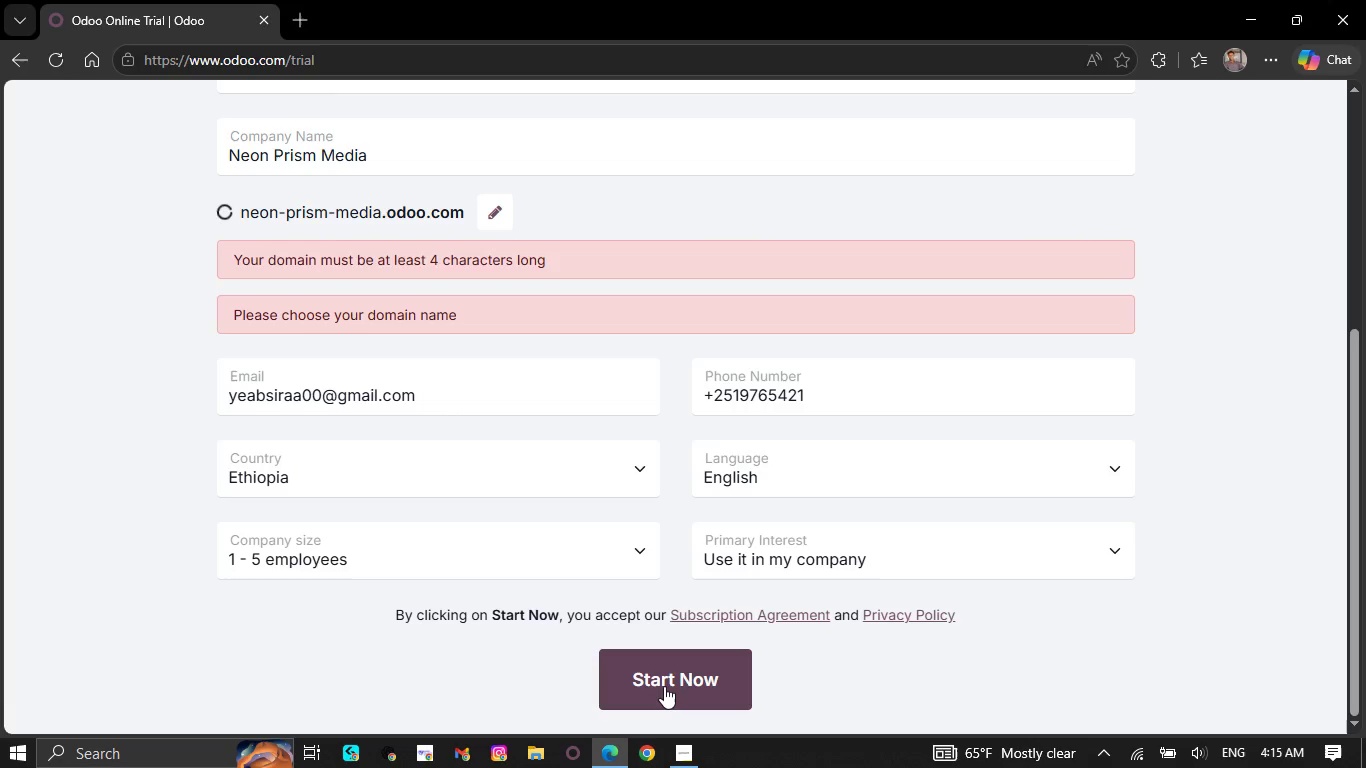 
scroll: coordinate [618, 359], scroll_direction: up, amount: 8.0
 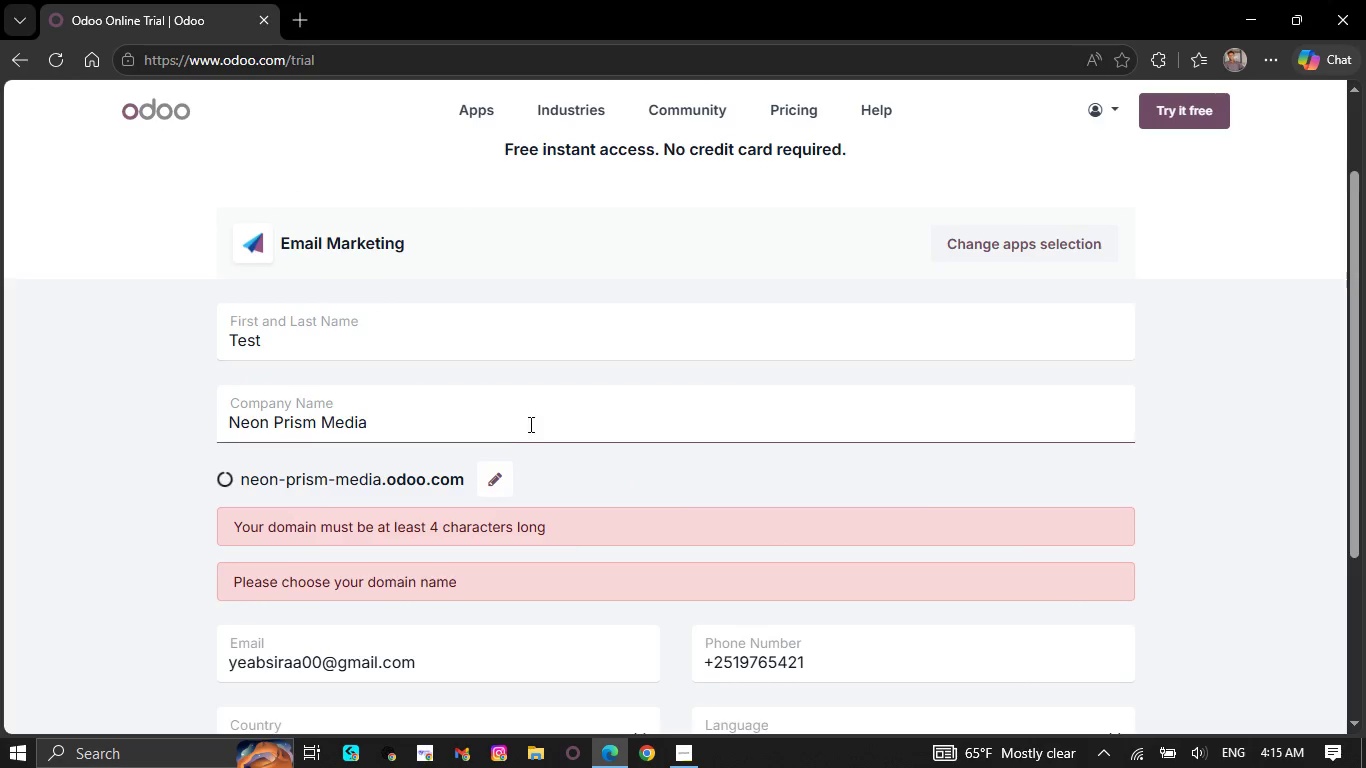 
left_click([513, 420])
 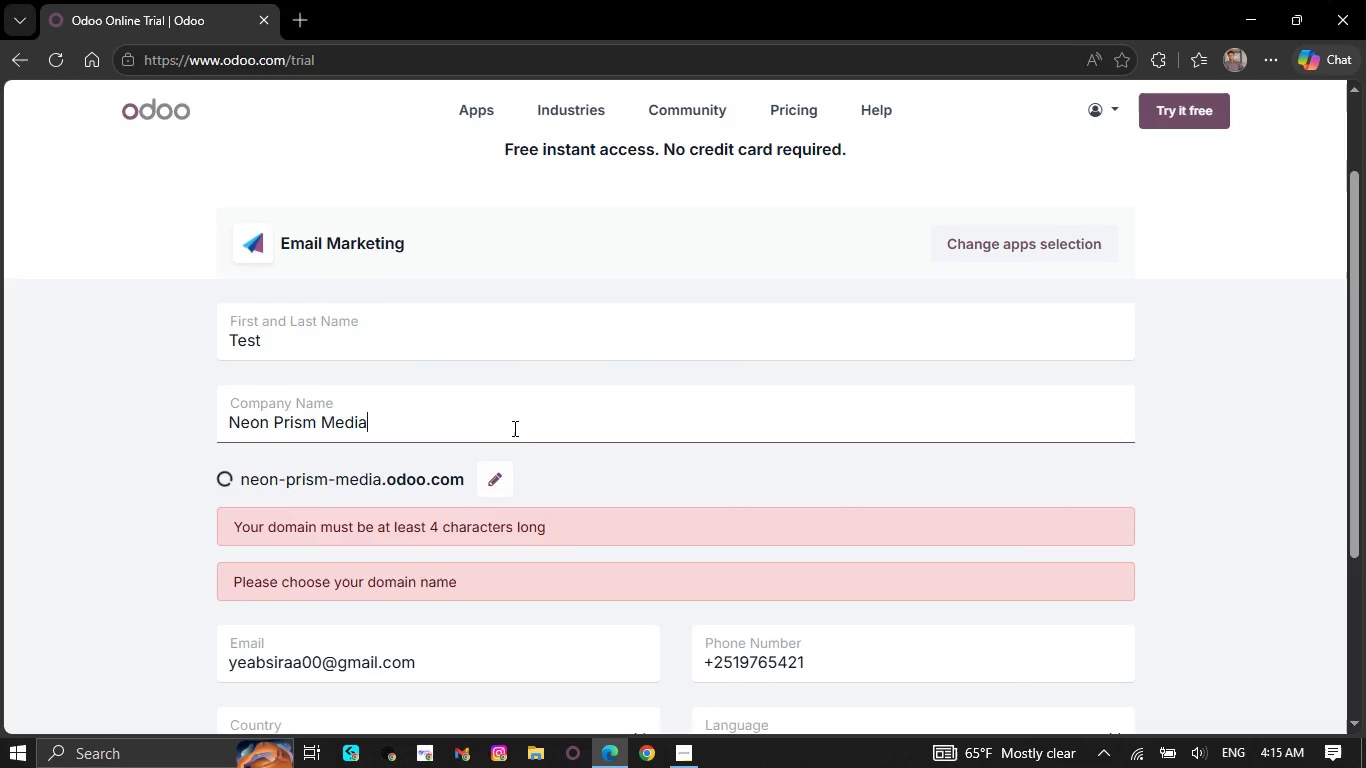 
scroll: coordinate [554, 535], scroll_direction: down, amount: 14.0
 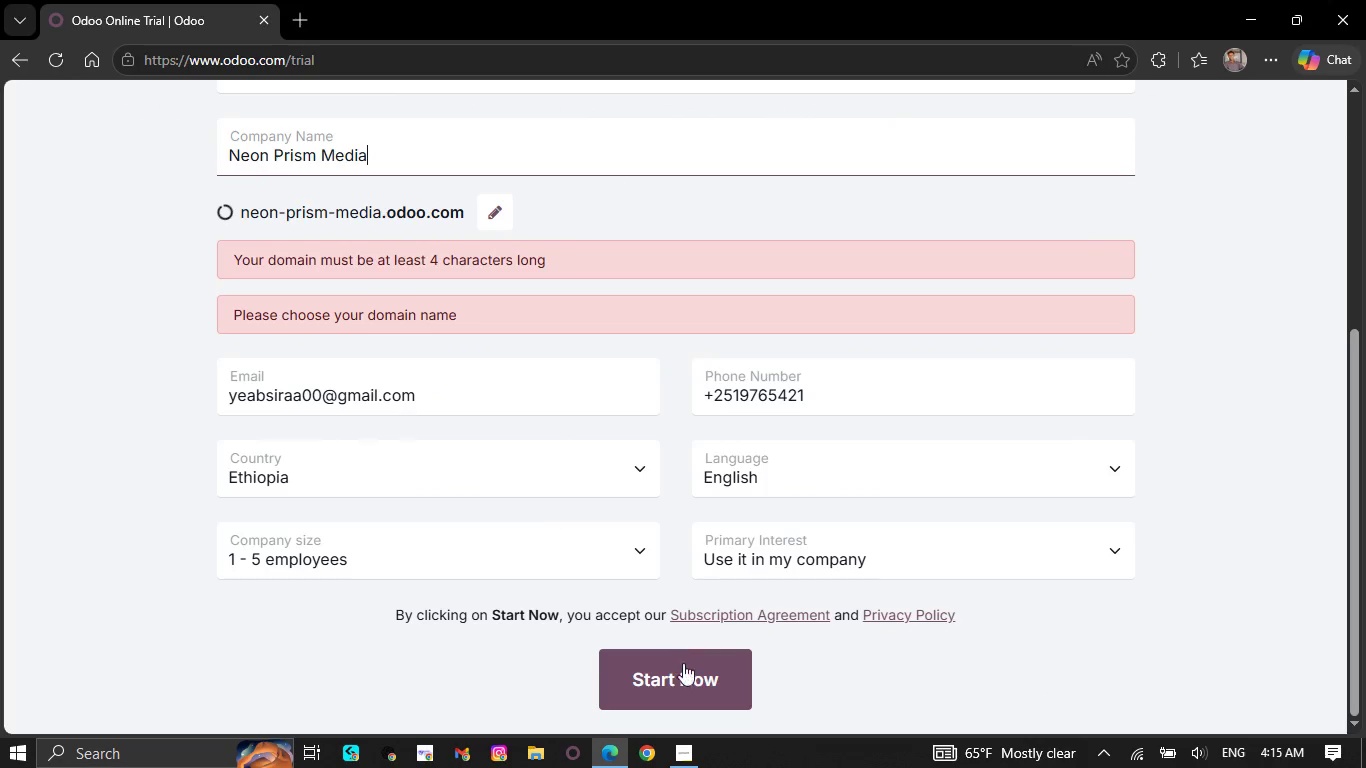 
left_click([686, 669])
 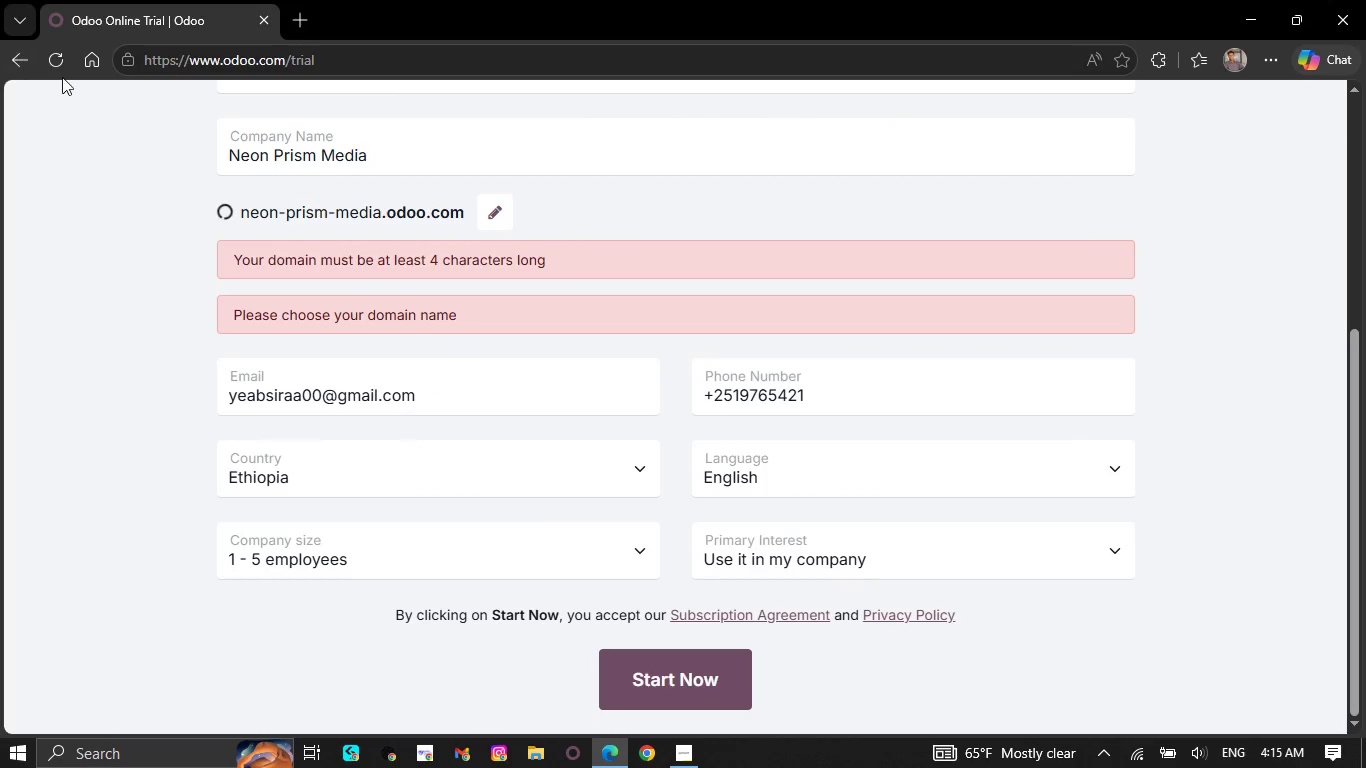 
left_click([56, 54])
 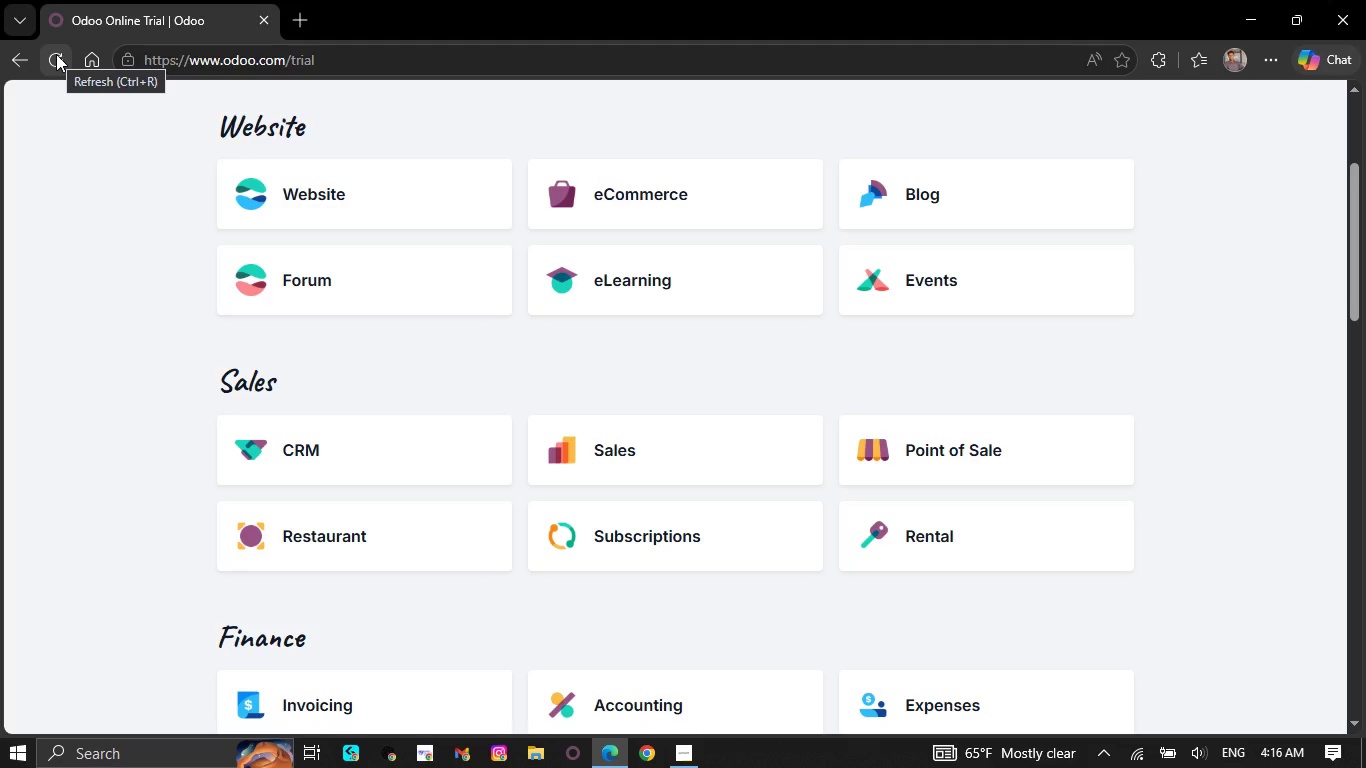 
wait(69.27)
 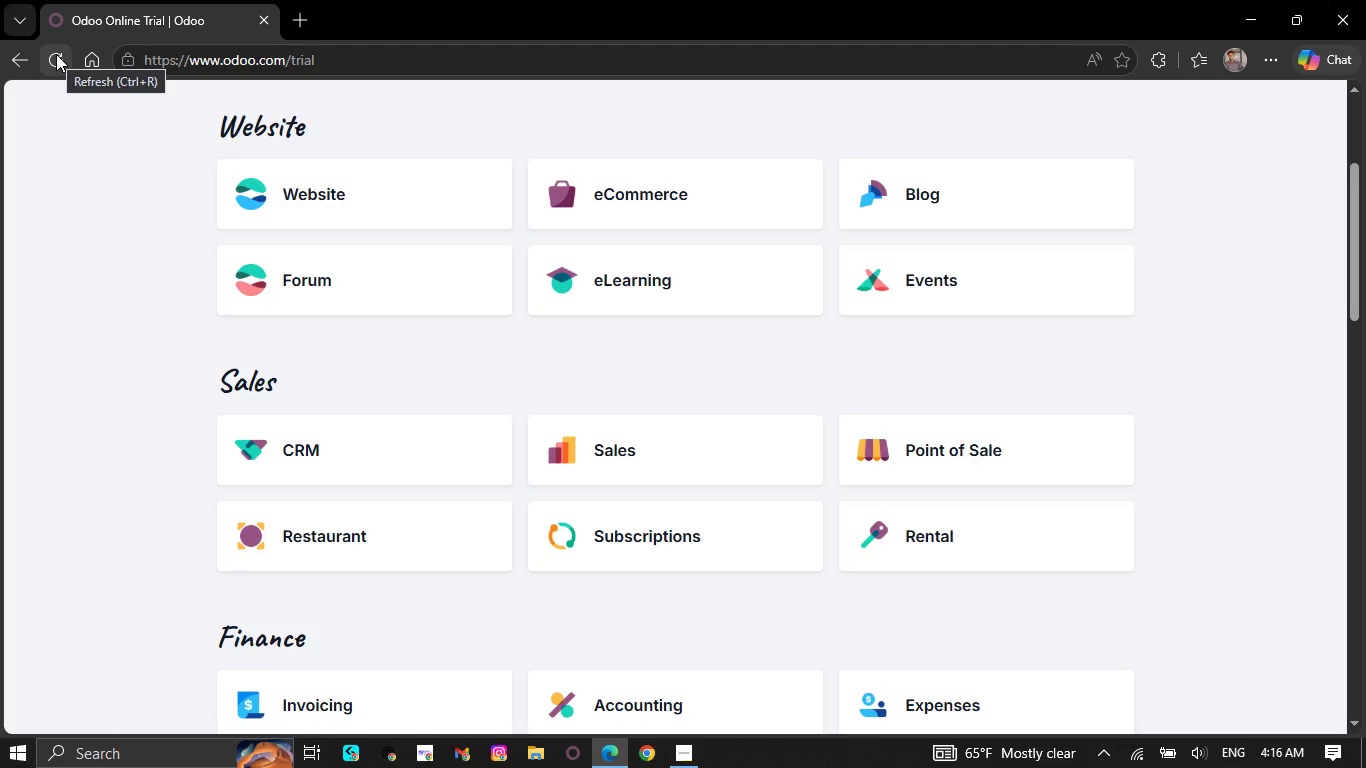 
scroll: coordinate [416, 603], scroll_direction: down, amount: 36.0
 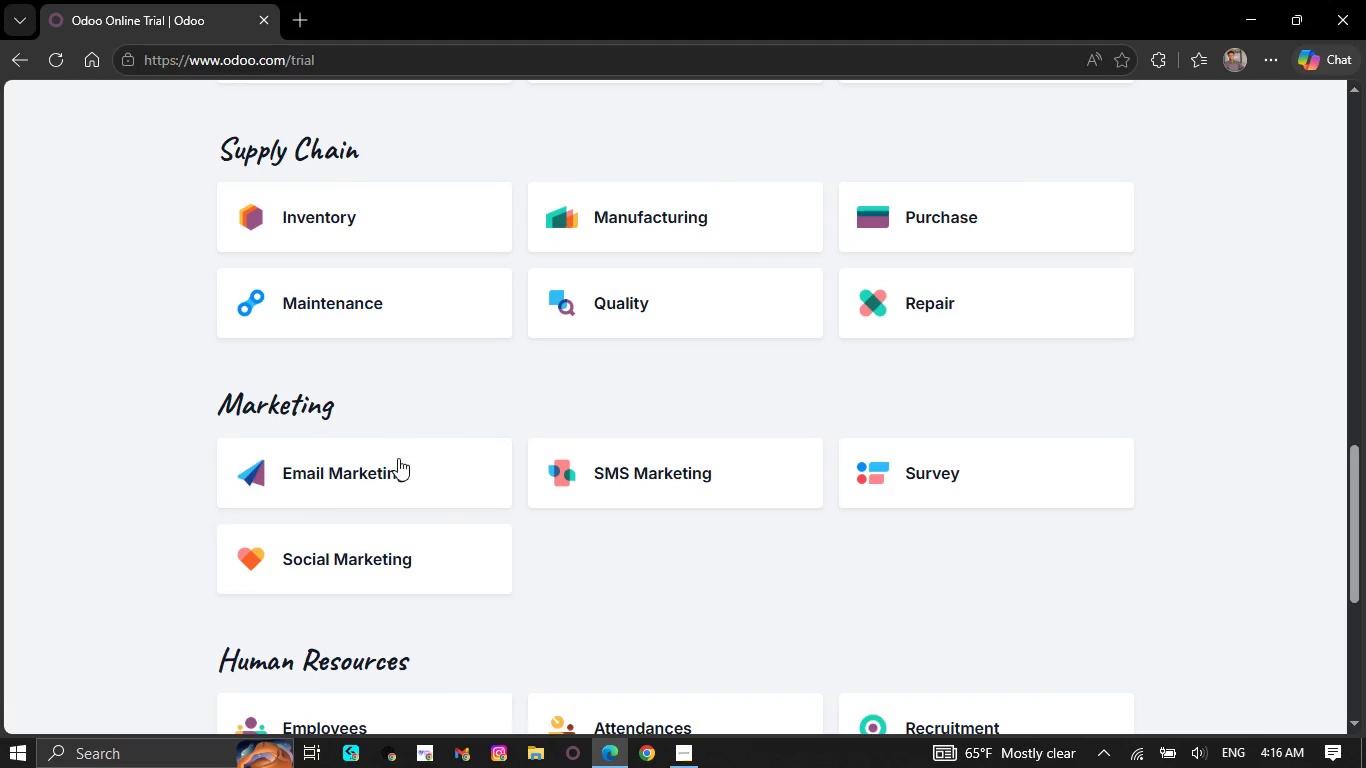 
left_click([399, 461])
 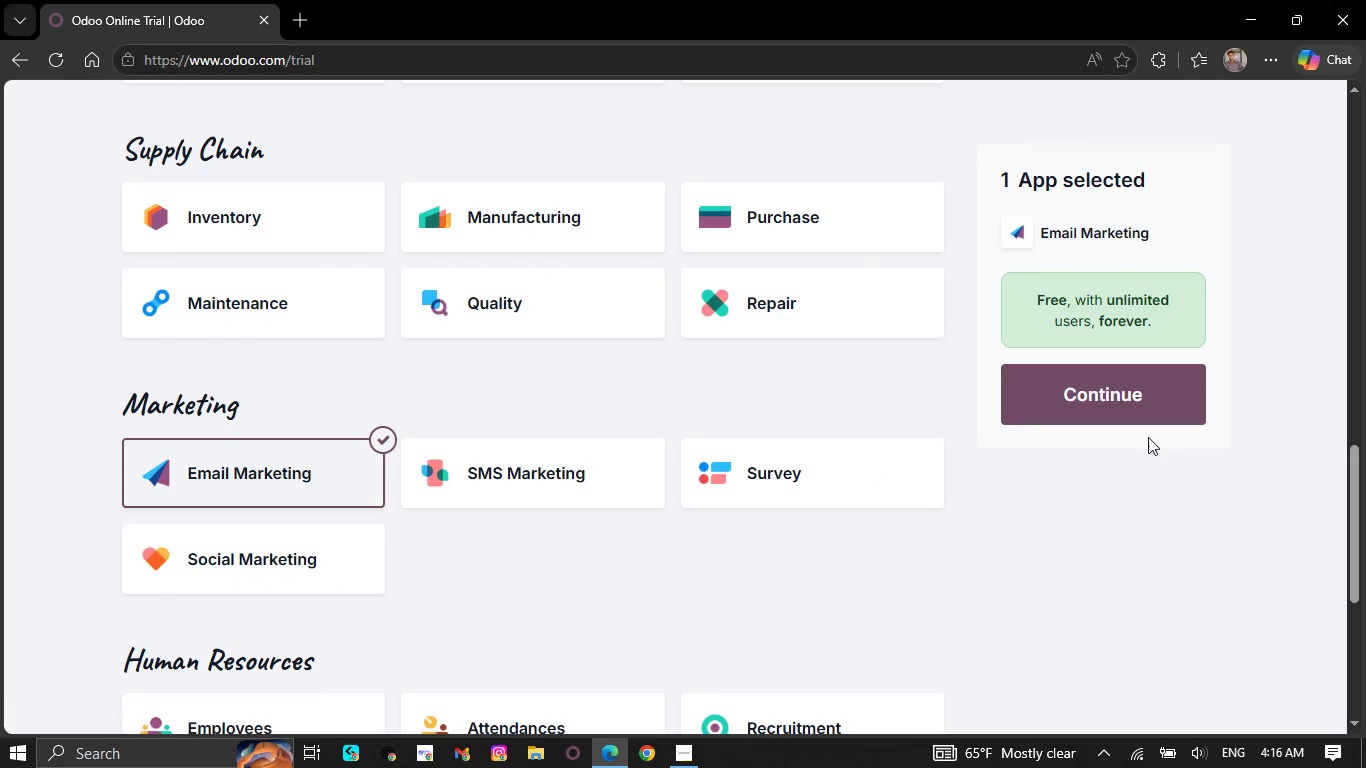 
left_click([1129, 412])
 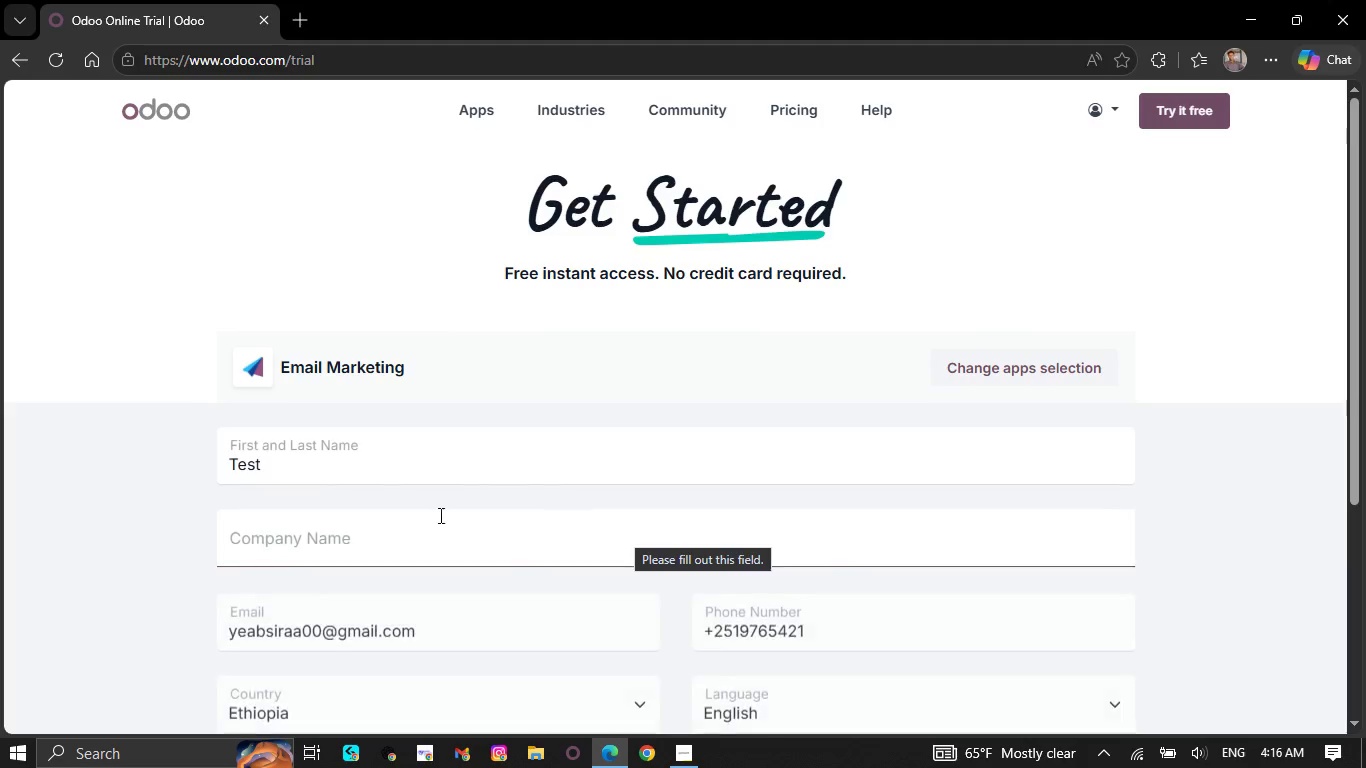 
right_click([437, 536])
 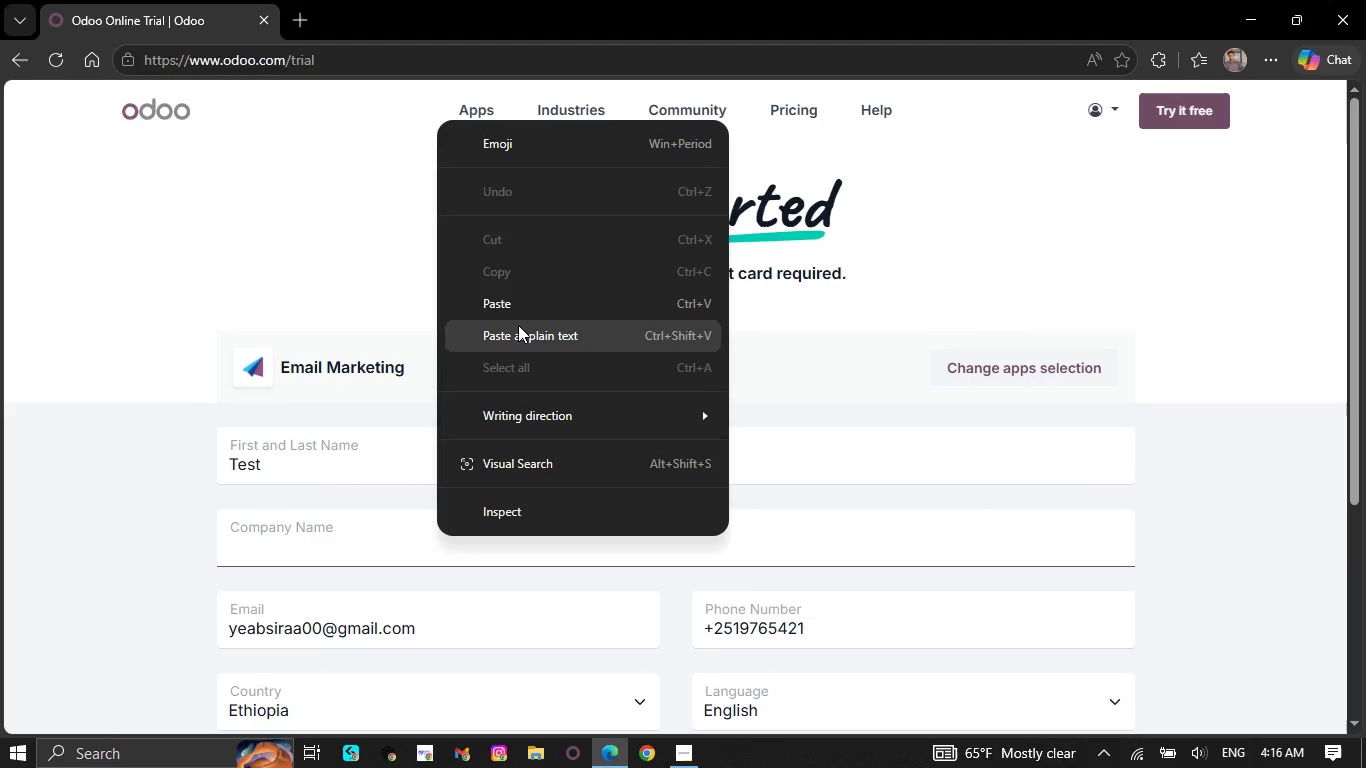 
left_click([517, 310])
 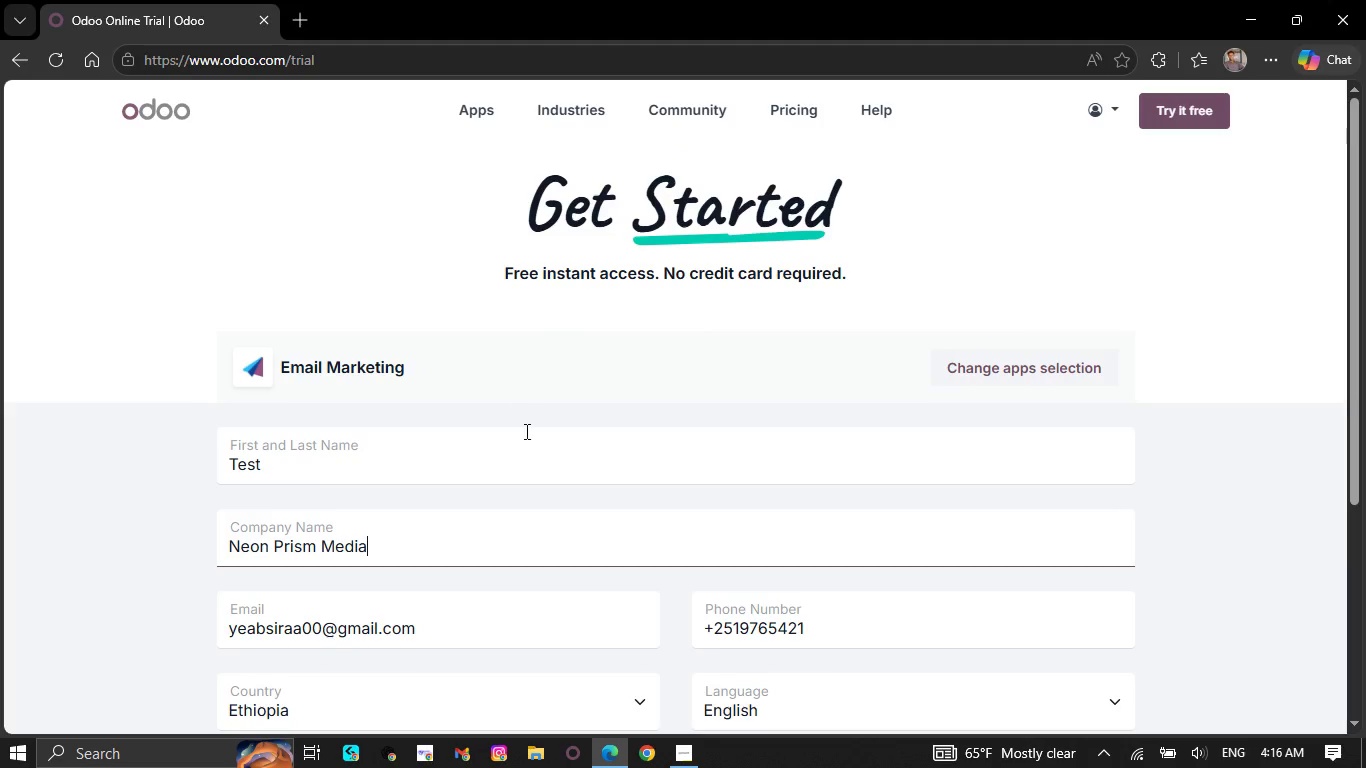 
scroll: coordinate [533, 646], scroll_direction: down, amount: 14.0
 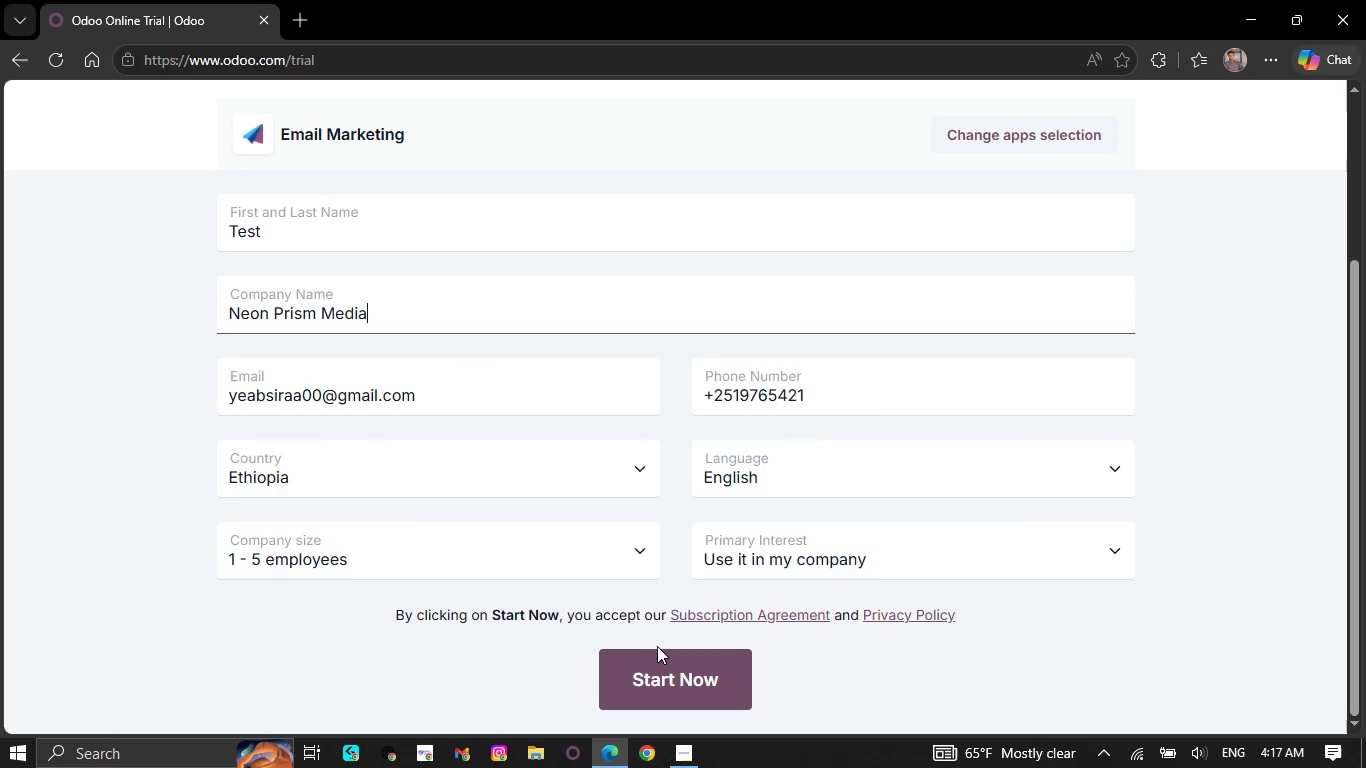 
left_click([661, 651])
 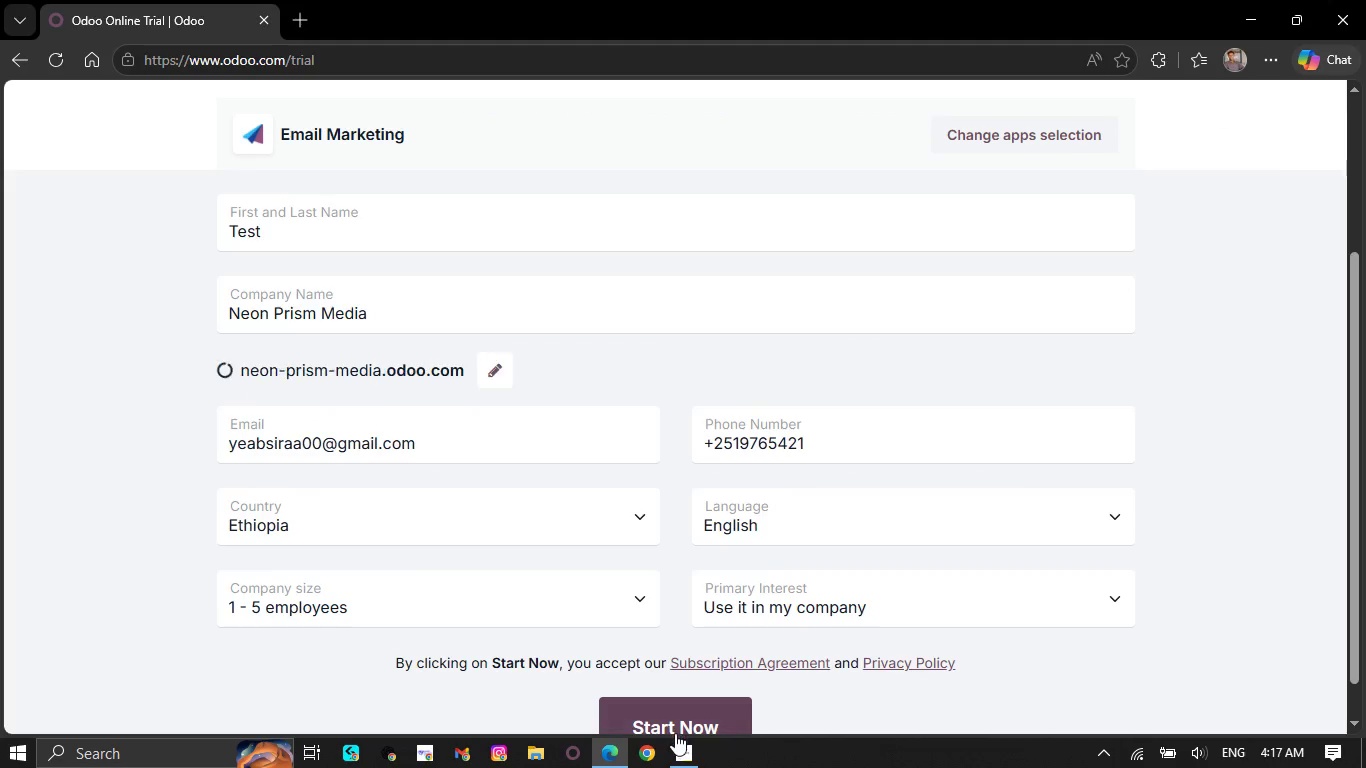 
left_click([679, 715])
 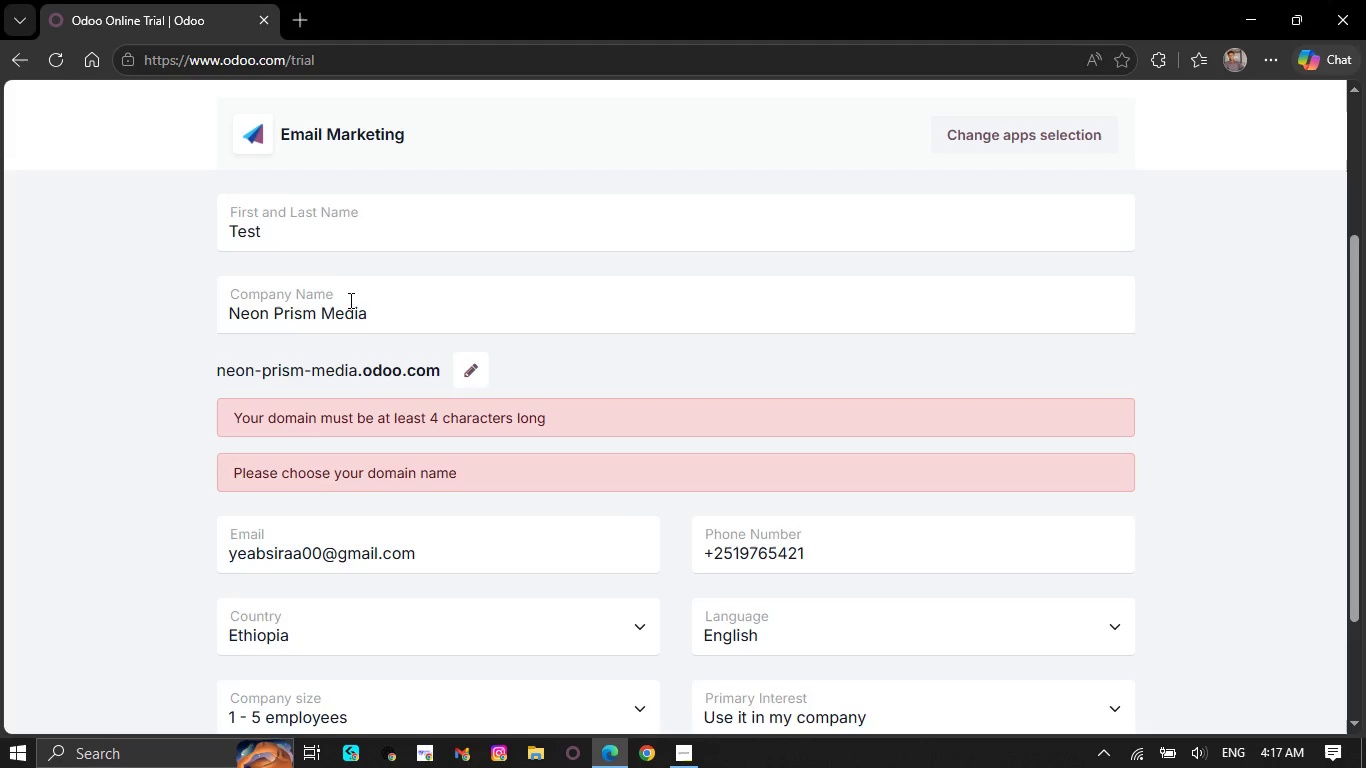 
double_click([340, 310])
 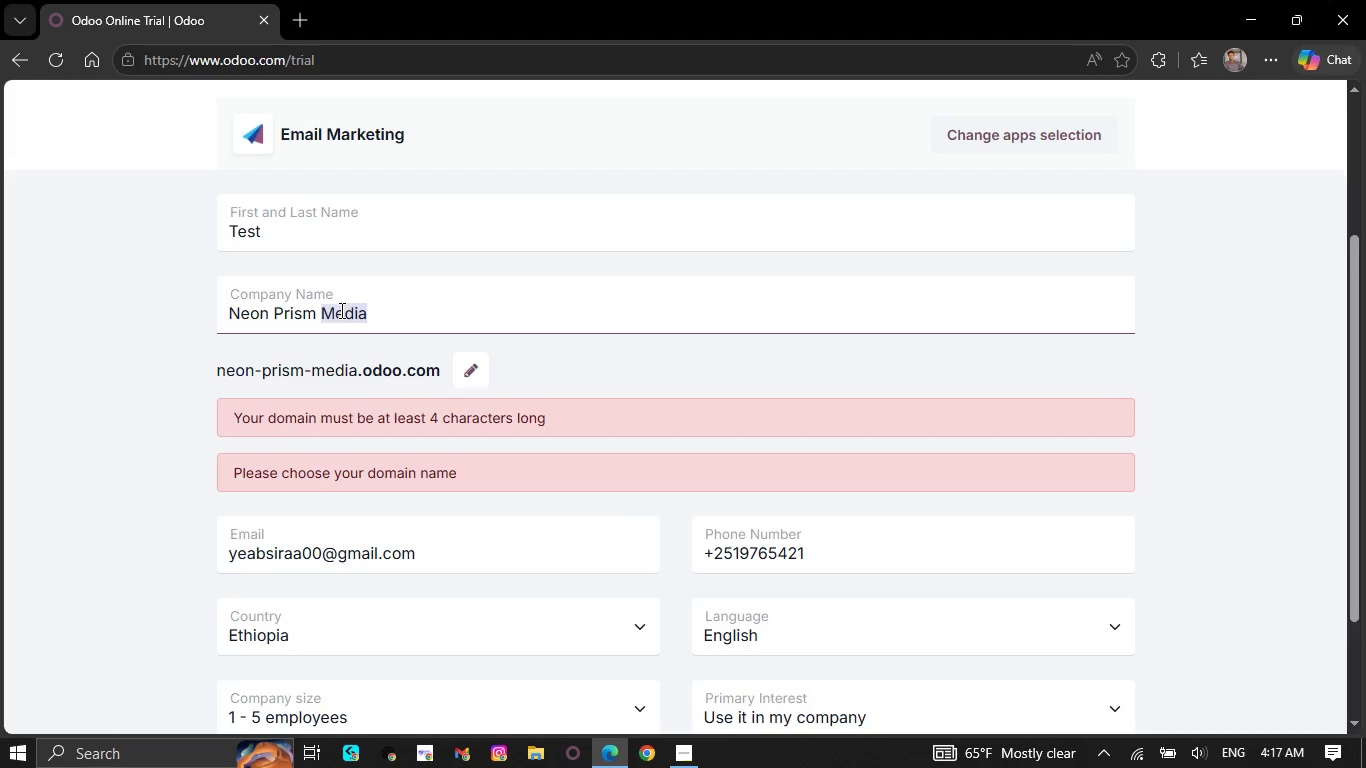 
key(Backspace)
 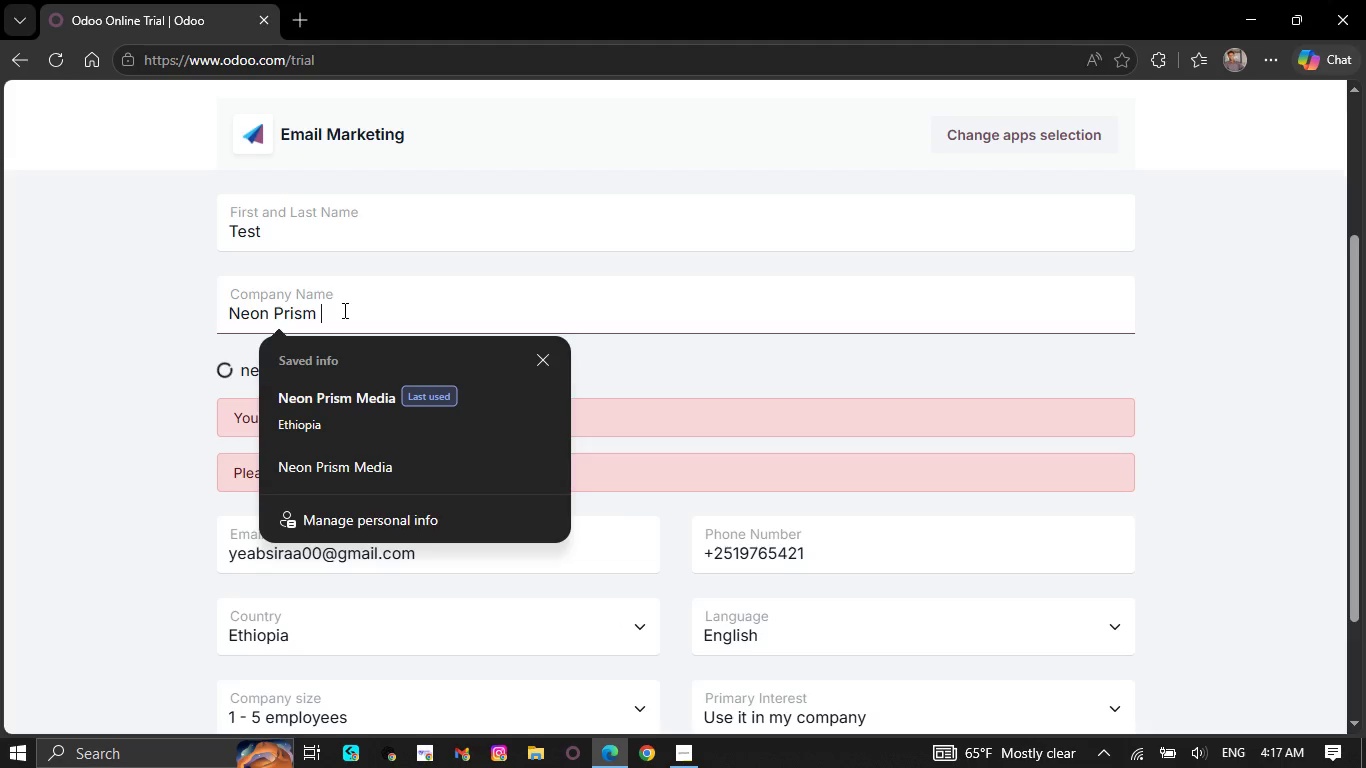 
key(Backspace)
 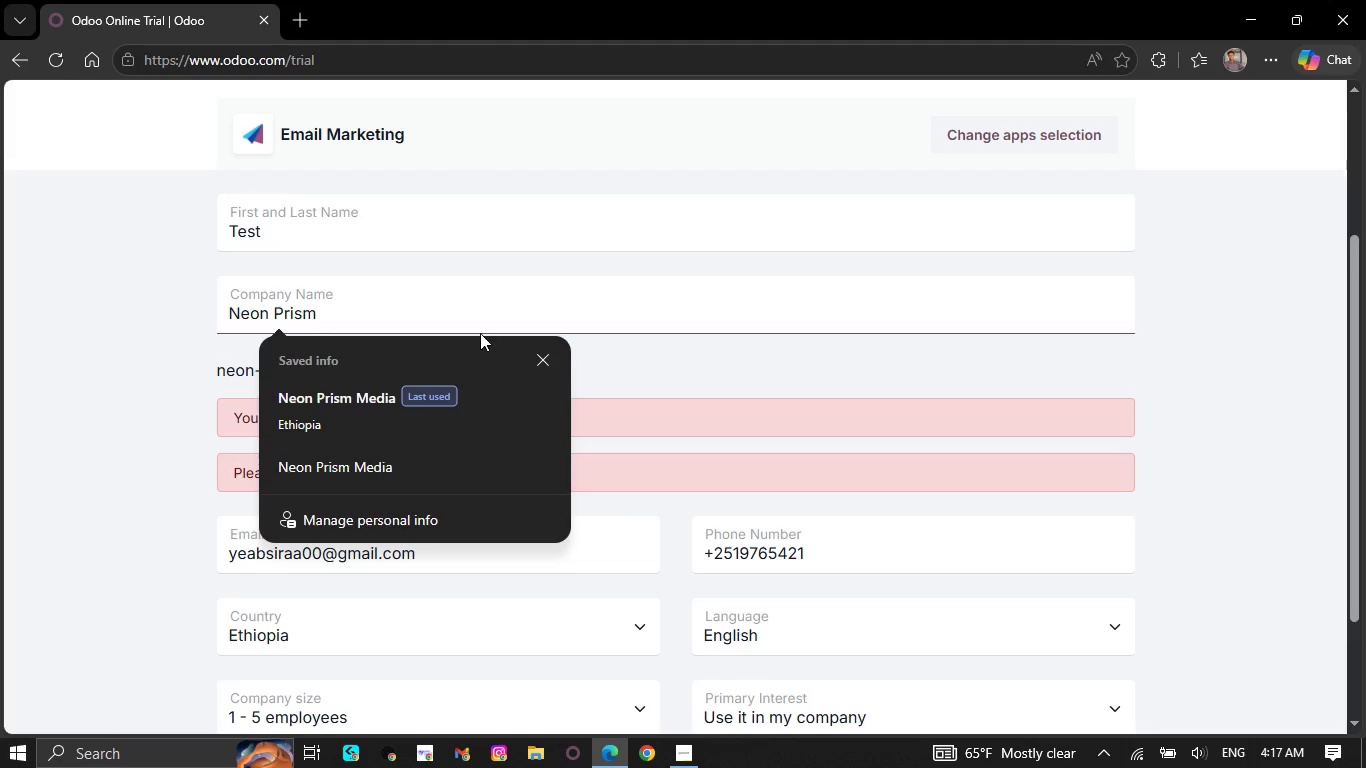 
scroll: coordinate [658, 497], scroll_direction: down, amount: 17.0
 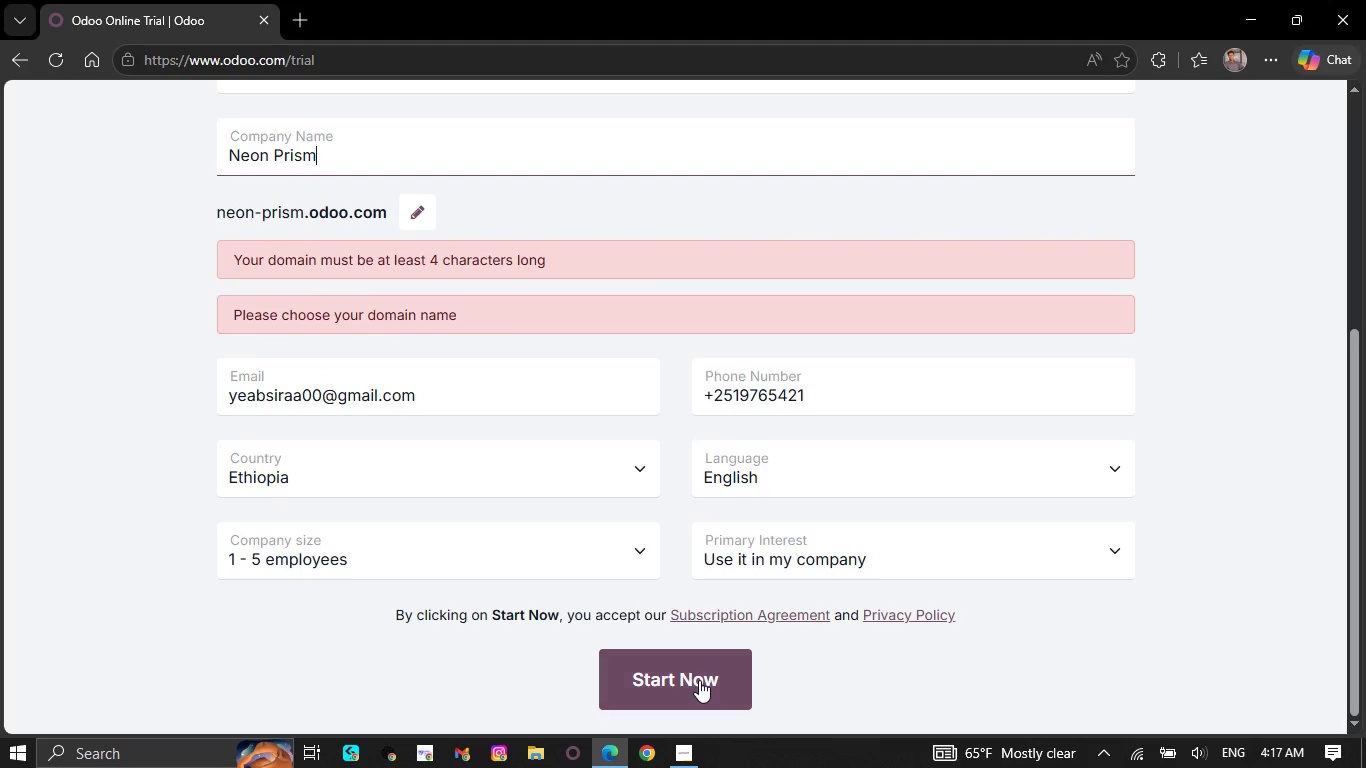 
left_click([699, 680])
 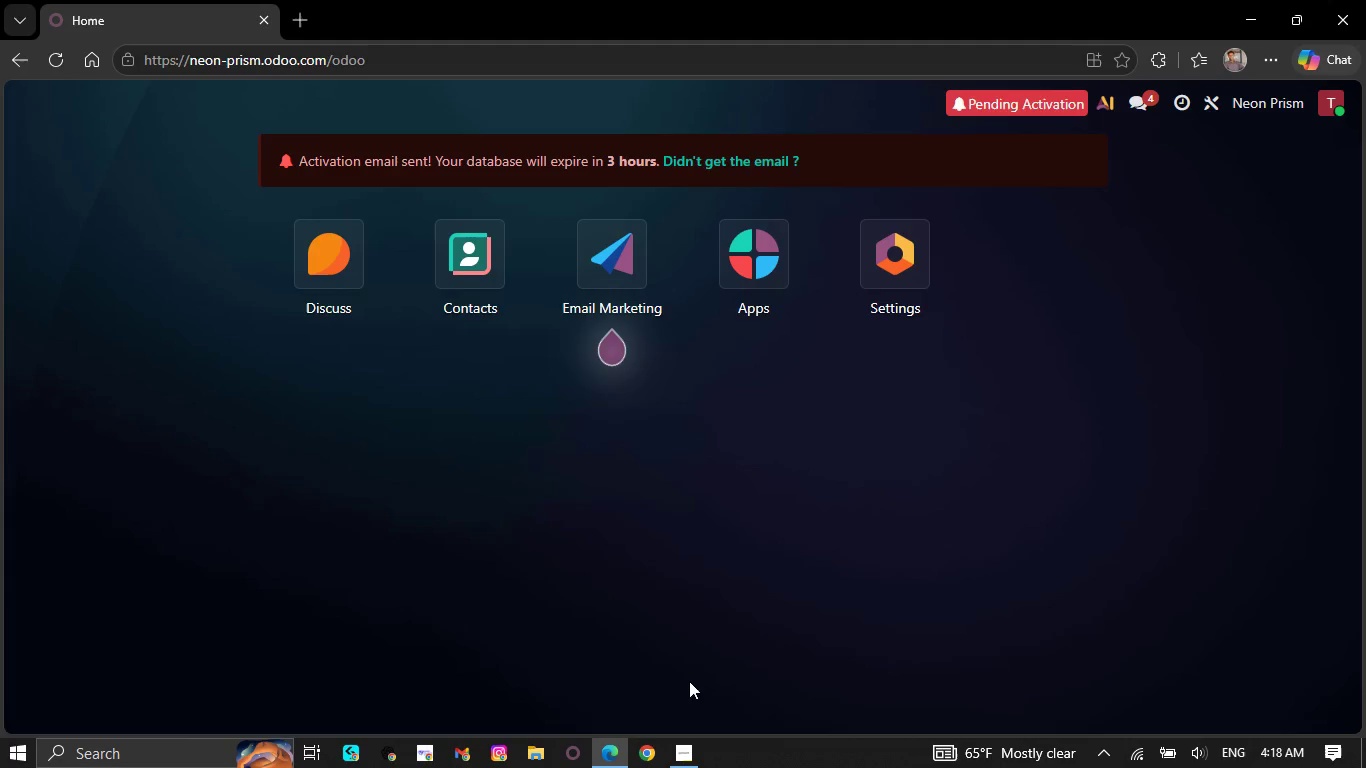 
wait(88.98)
 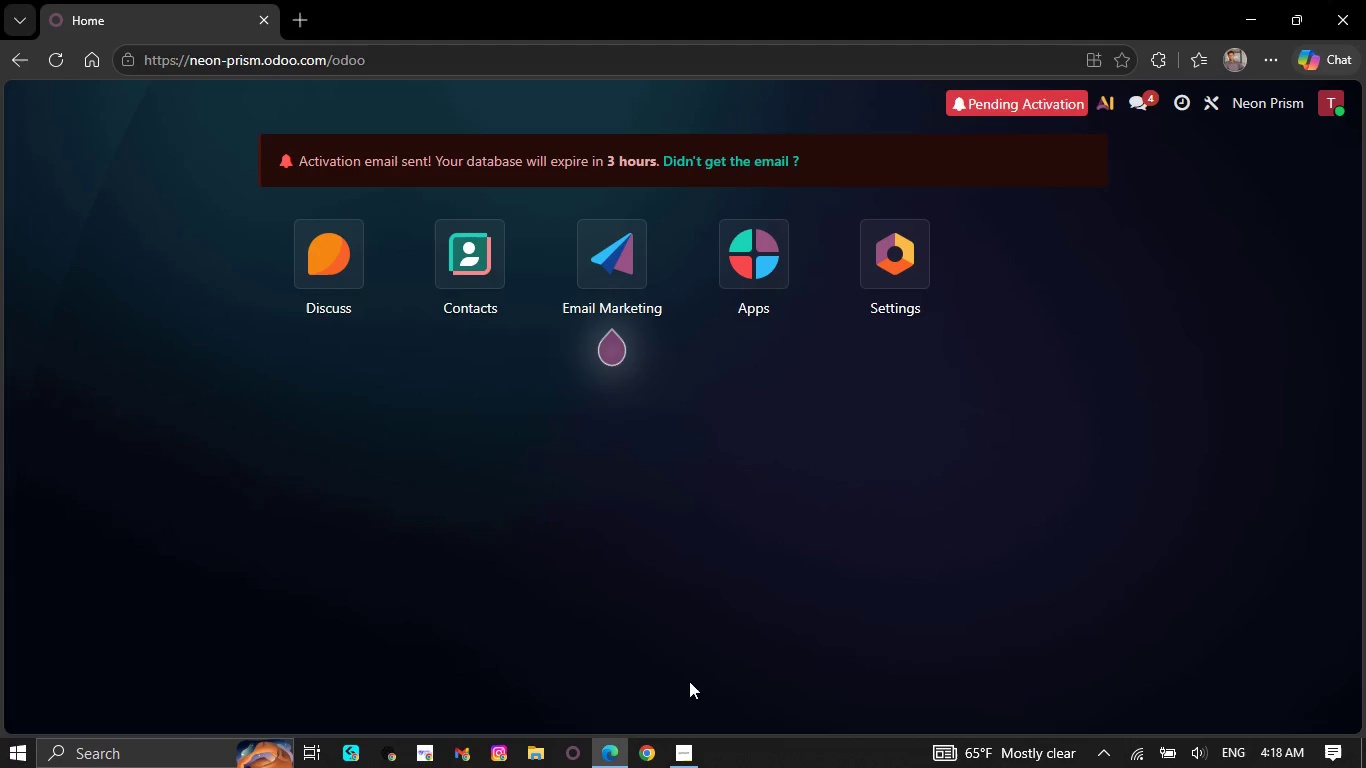 
left_click([590, 274])
 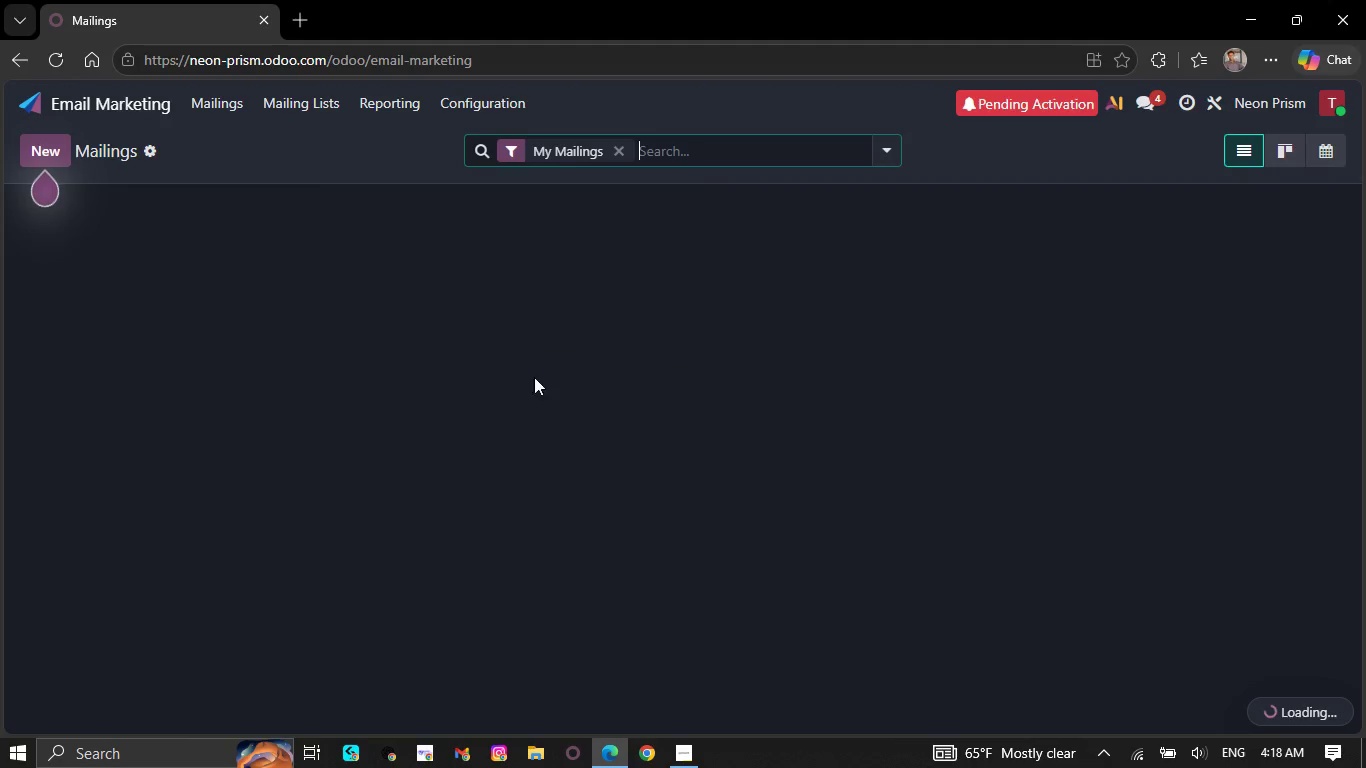 
left_click([39, 149])
 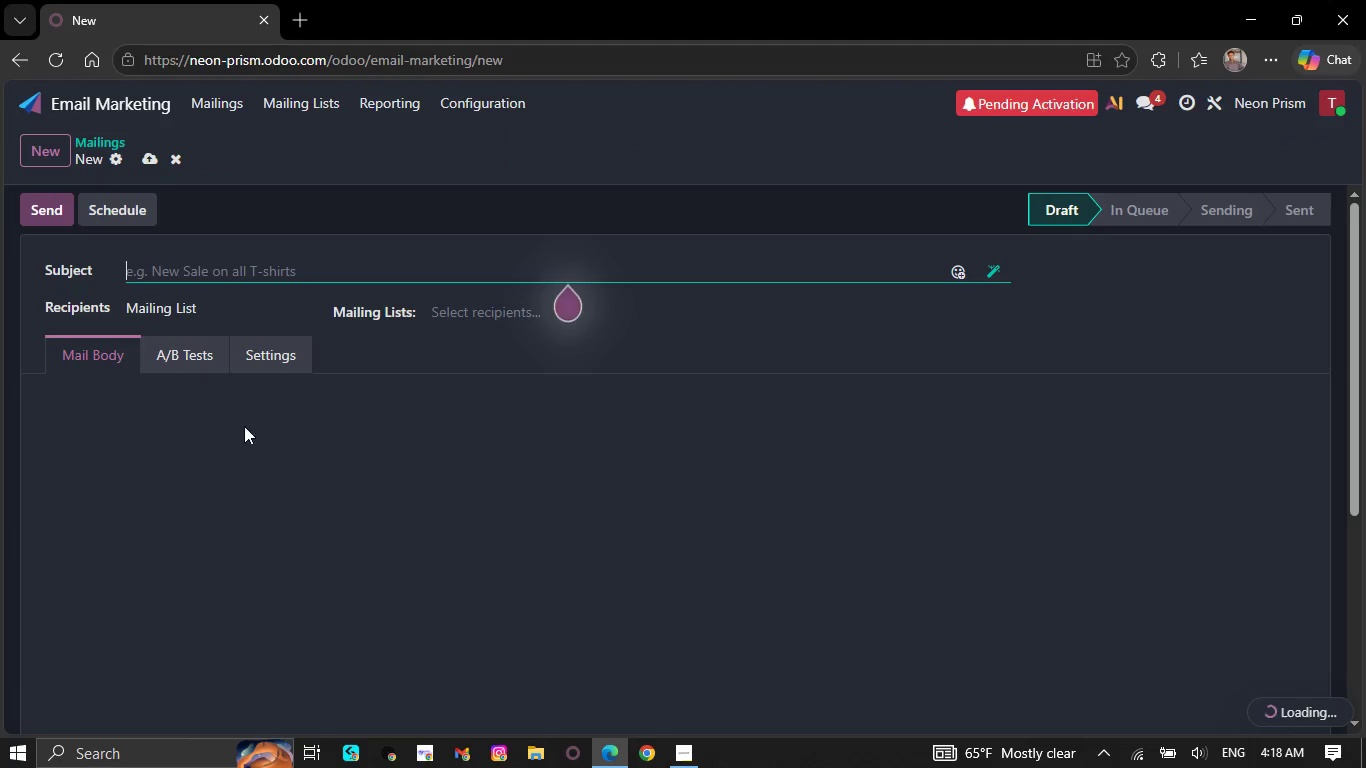 
scroll: coordinate [246, 438], scroll_direction: down, amount: 5.0
 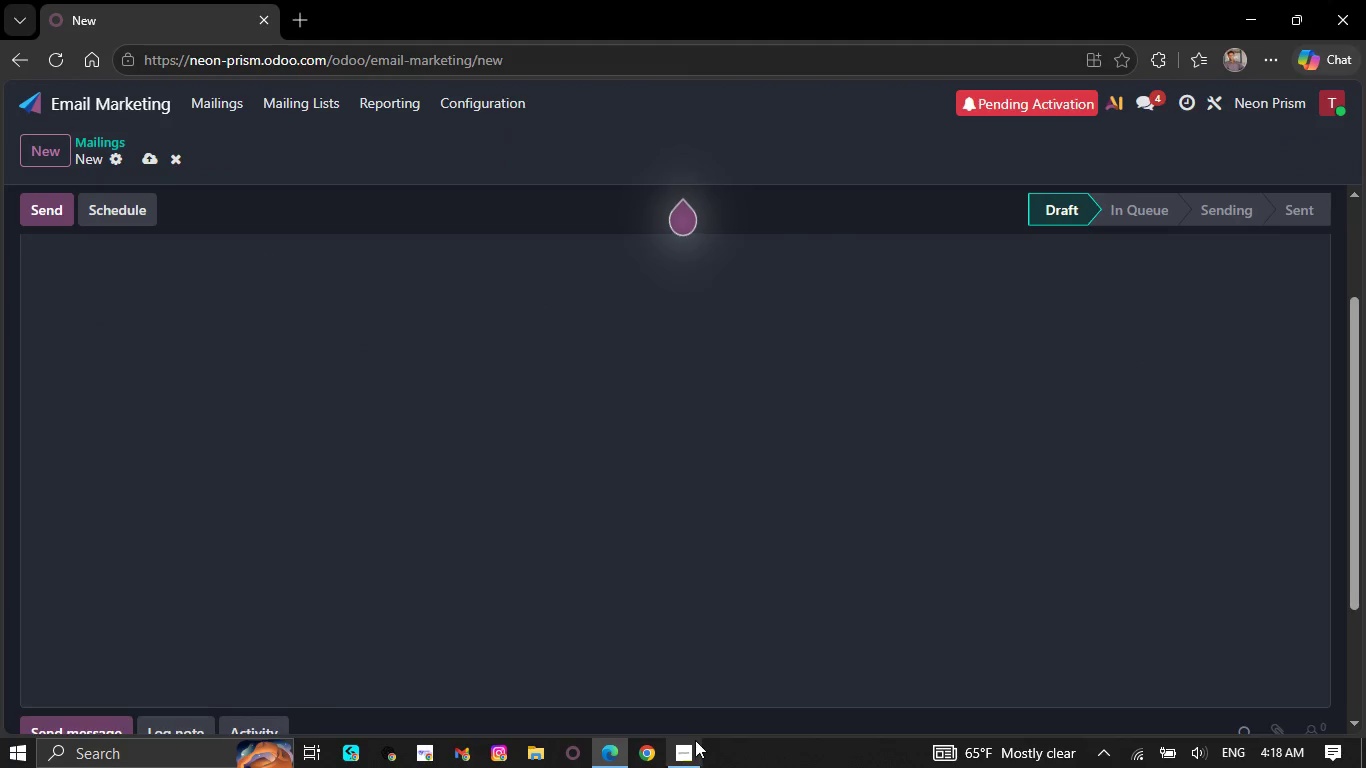 
left_click([692, 748])